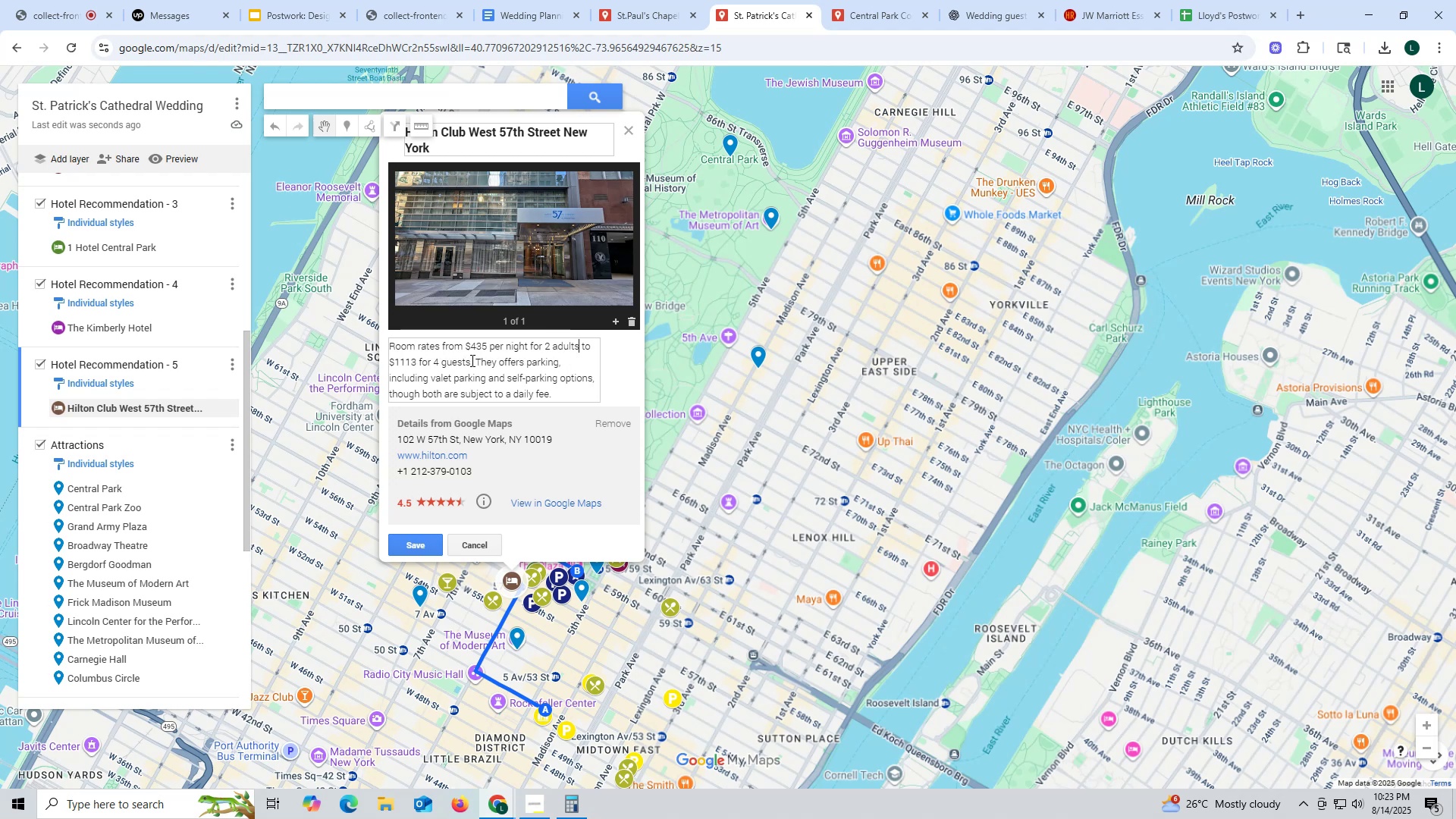 
left_click([469, 357])
 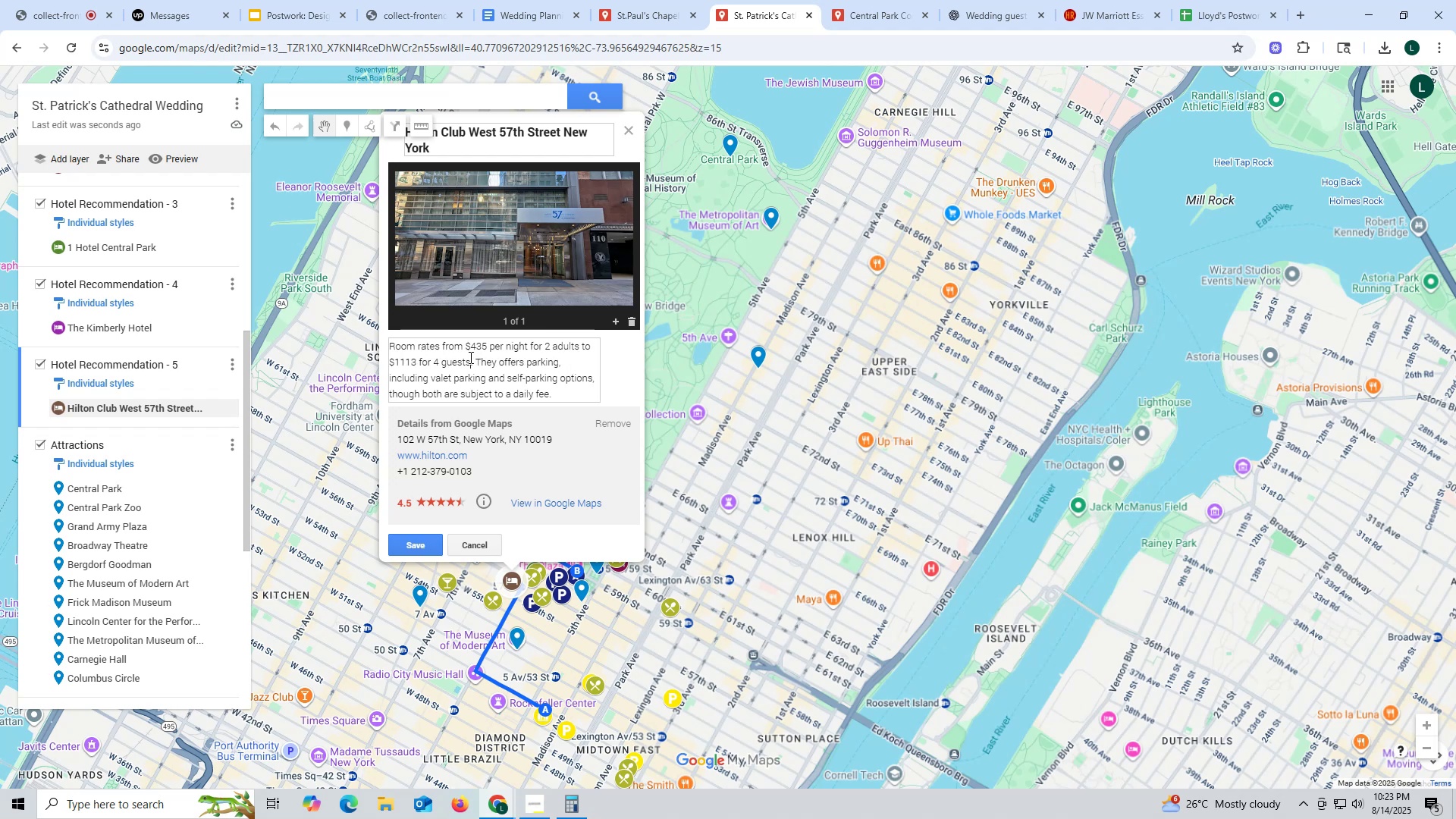 